 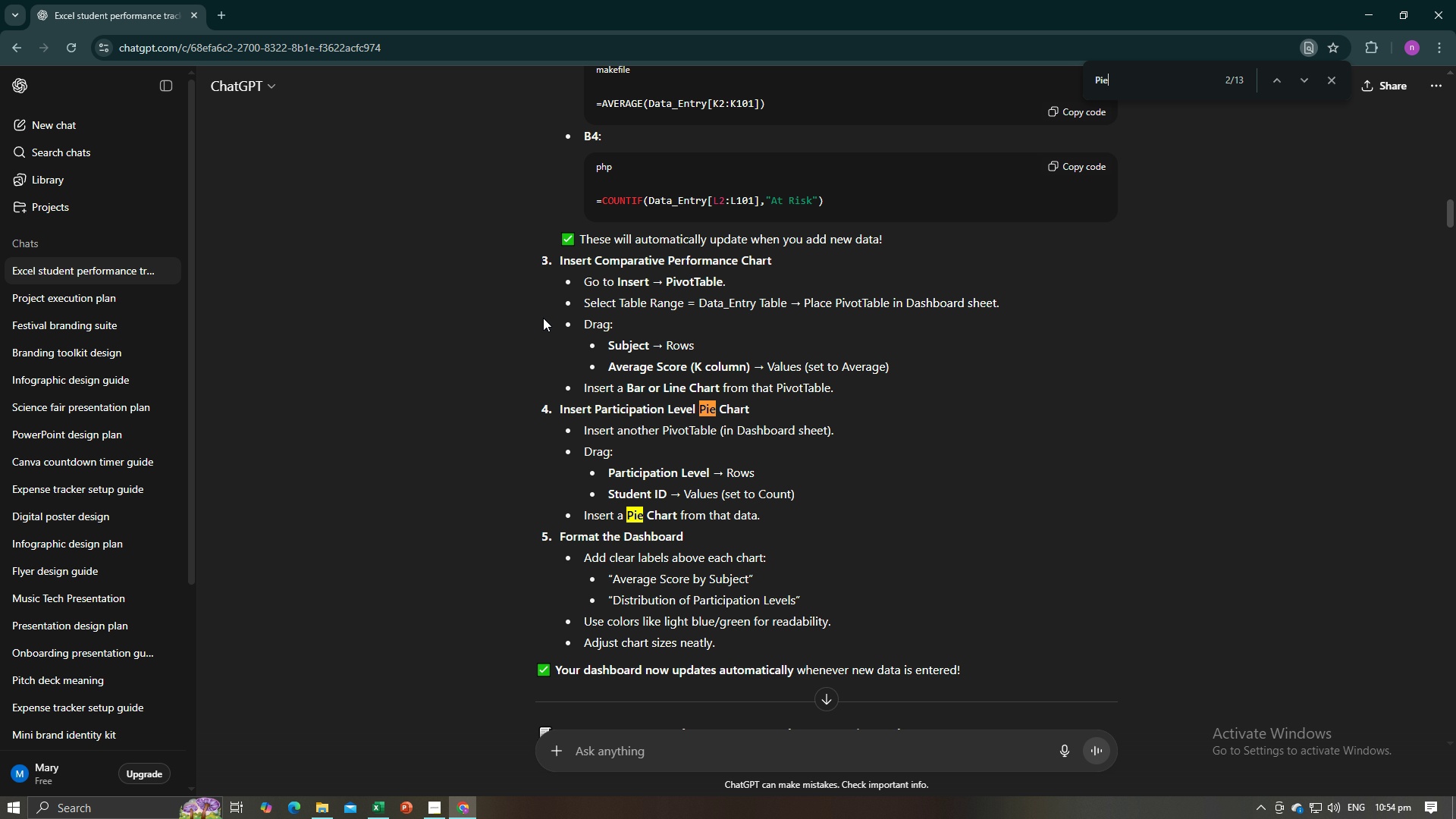 
key(Alt+AltLeft)
 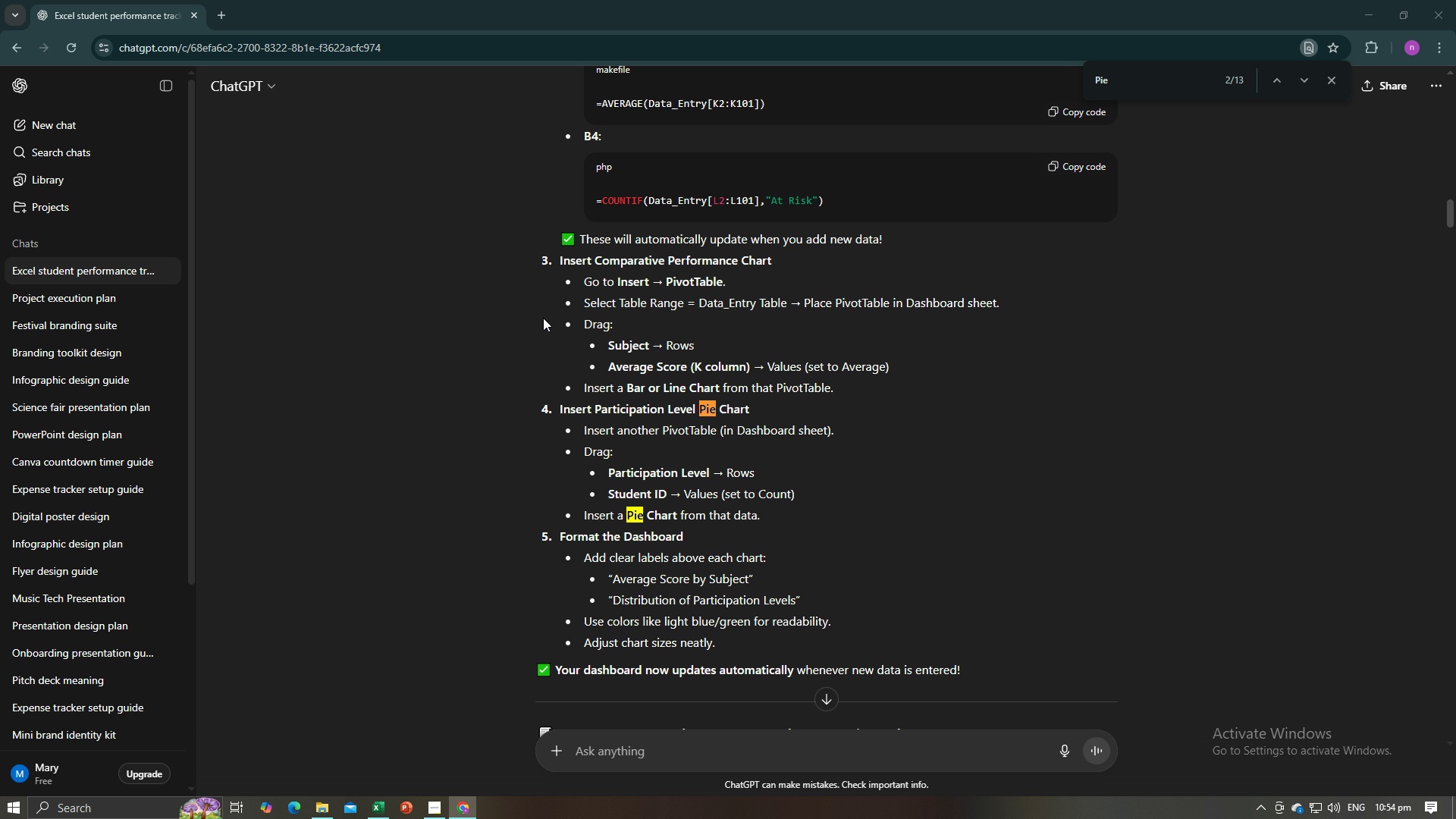 
key(Alt+Tab)
 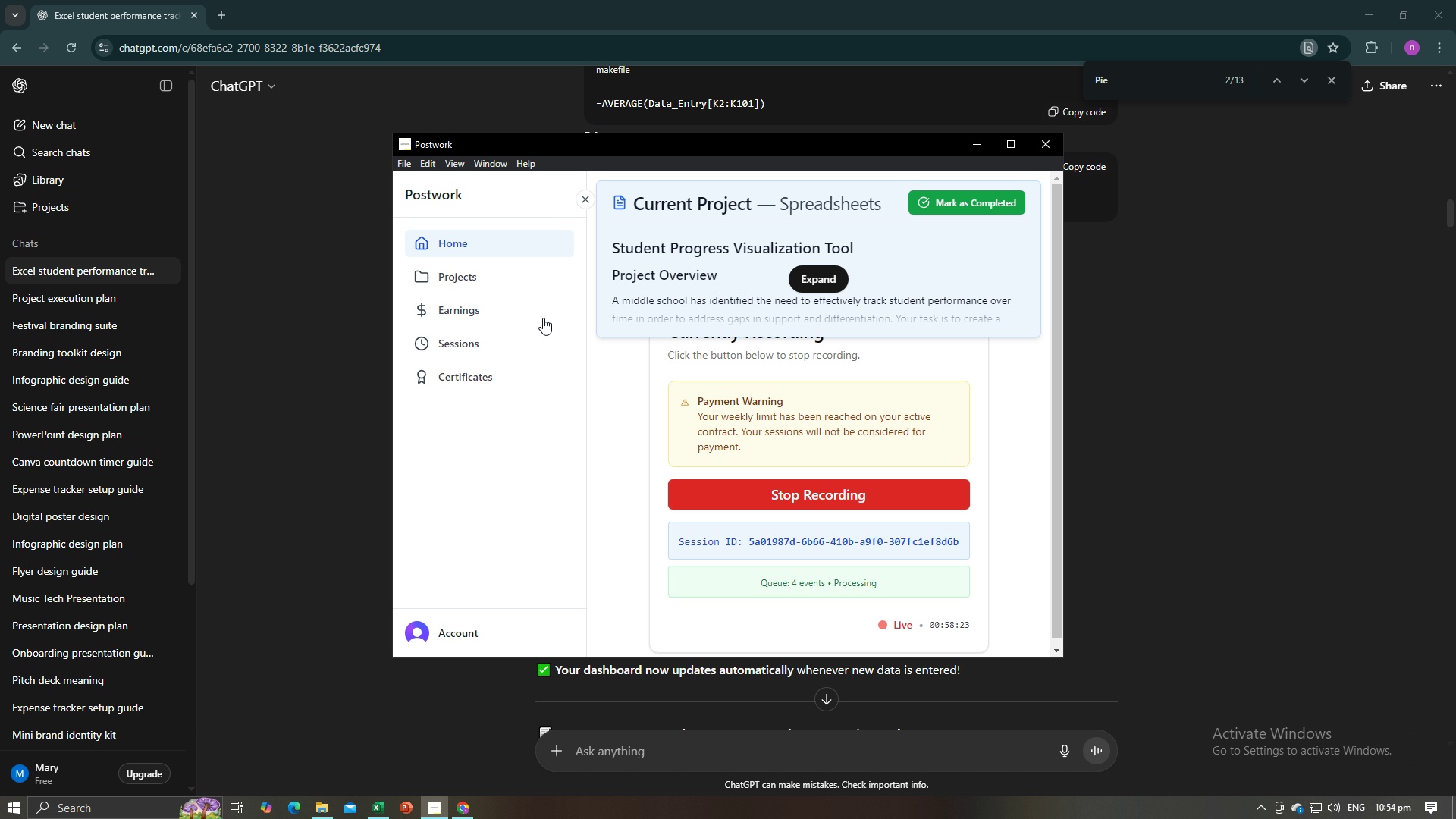 
key(Alt+Tab)
 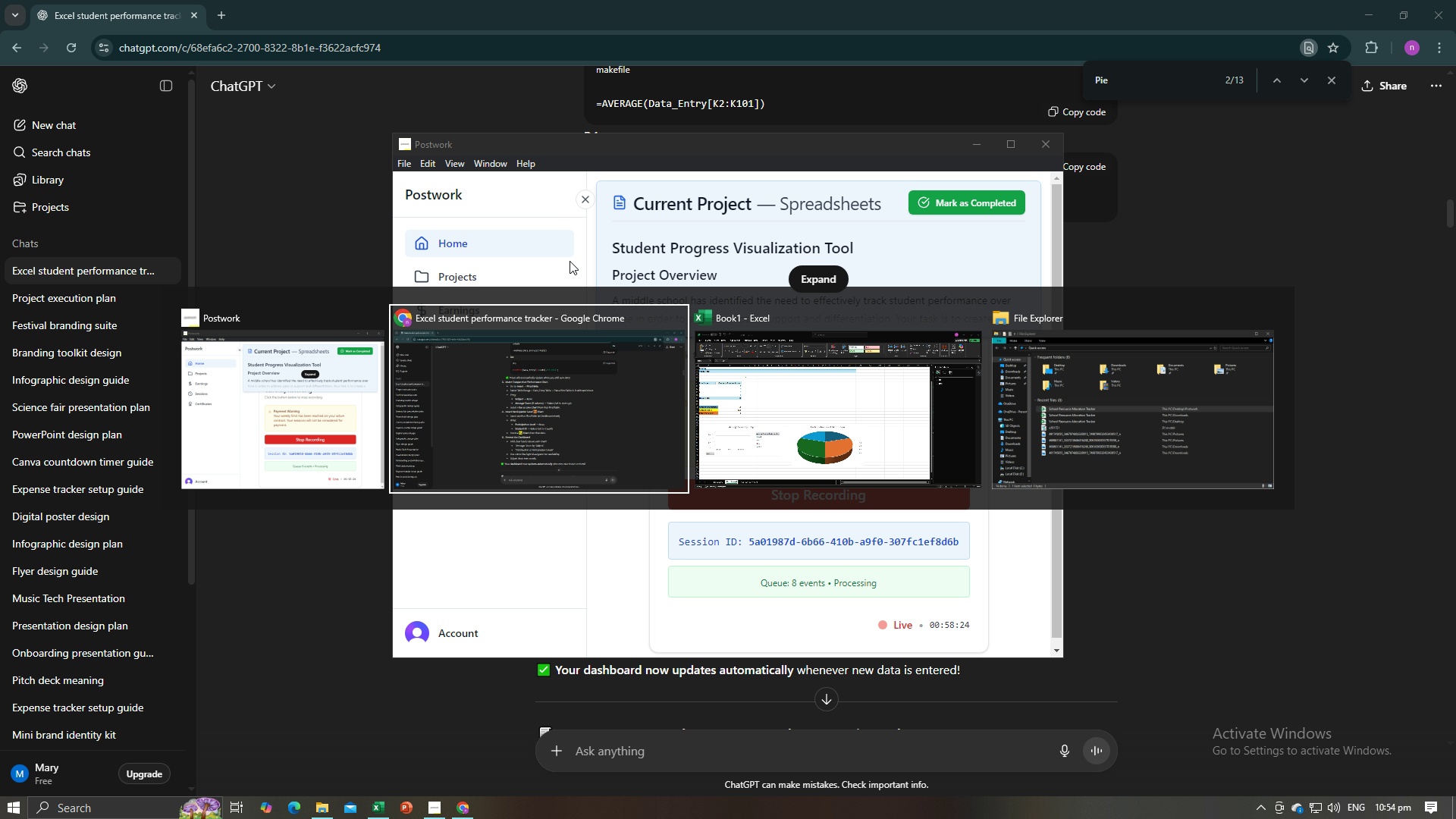 
key(Alt+Tab)
 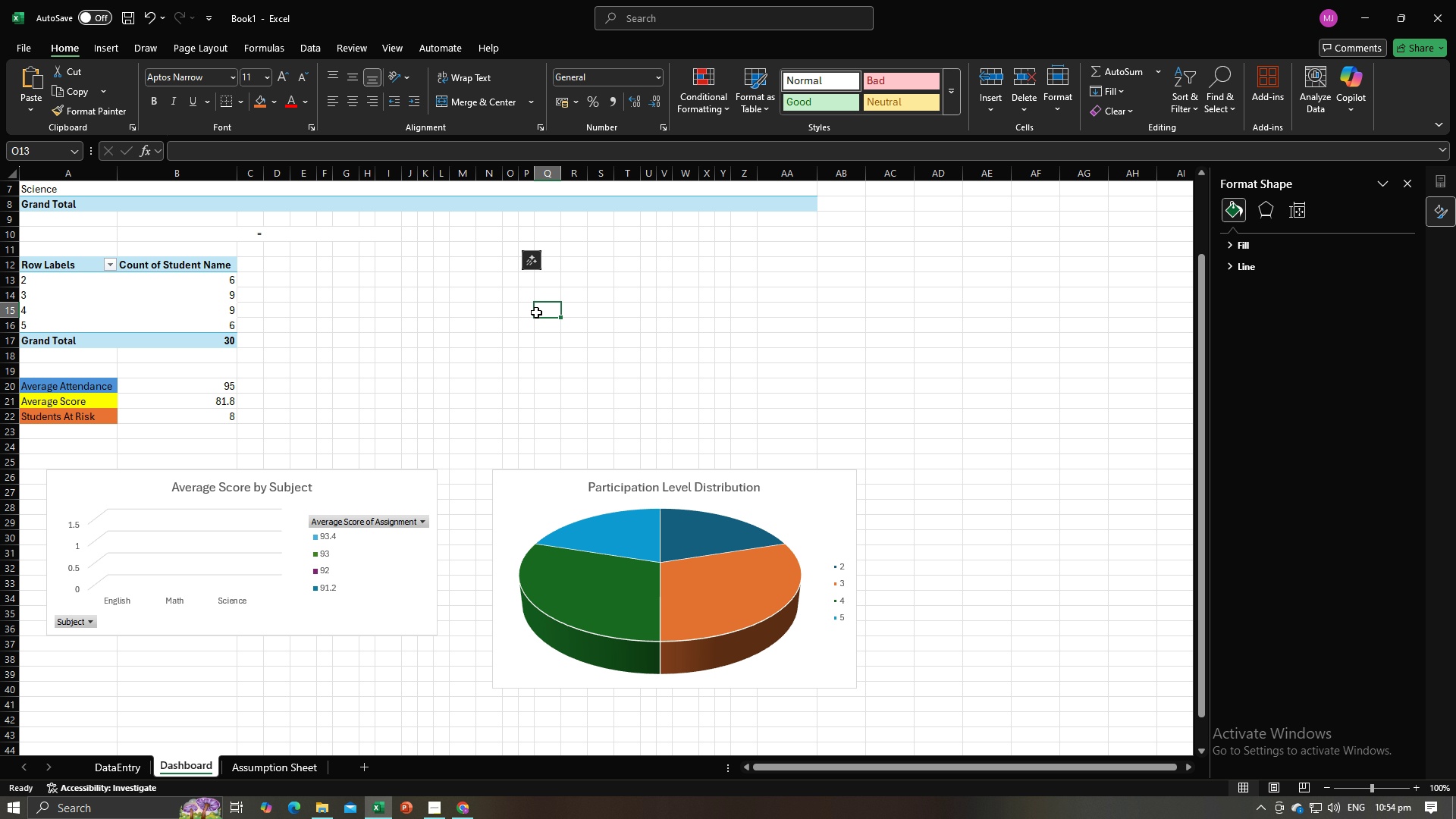 
double_click([441, 355])